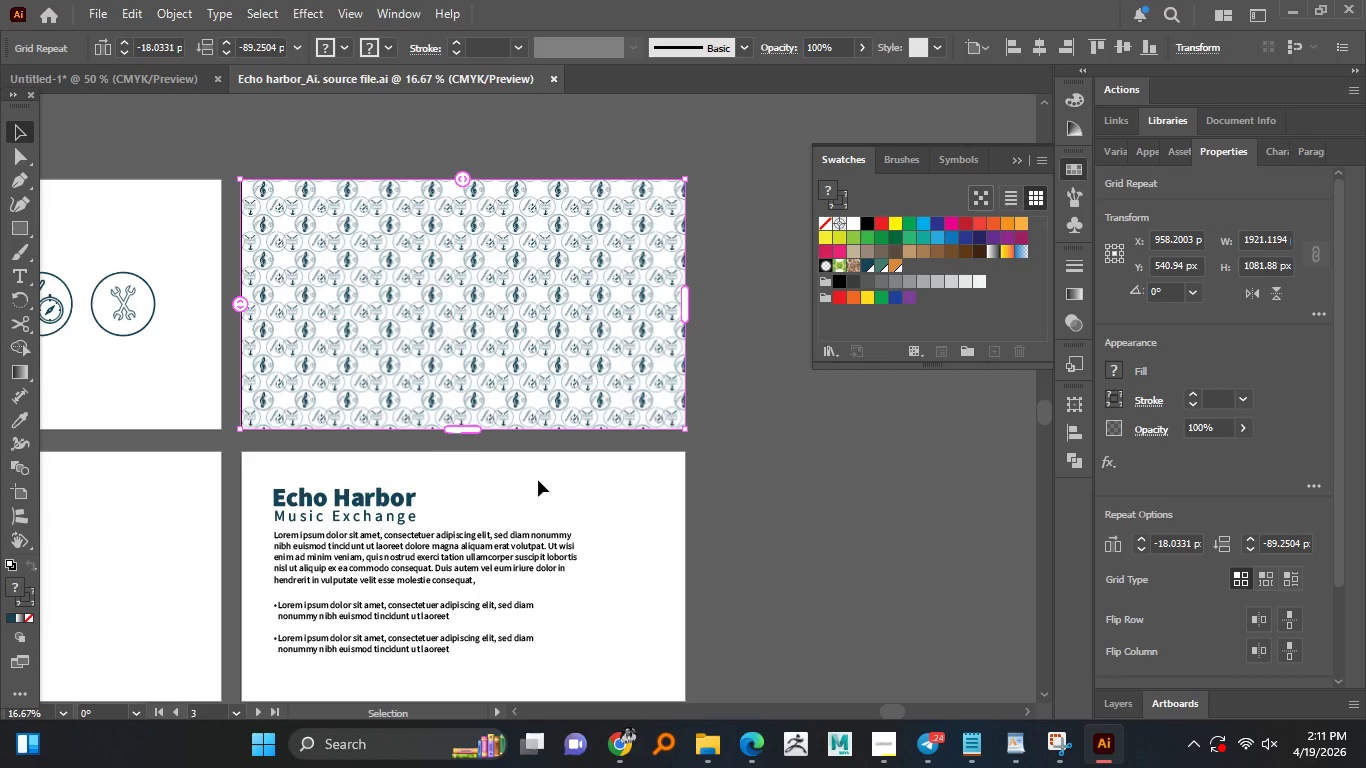 
wait(22.28)
 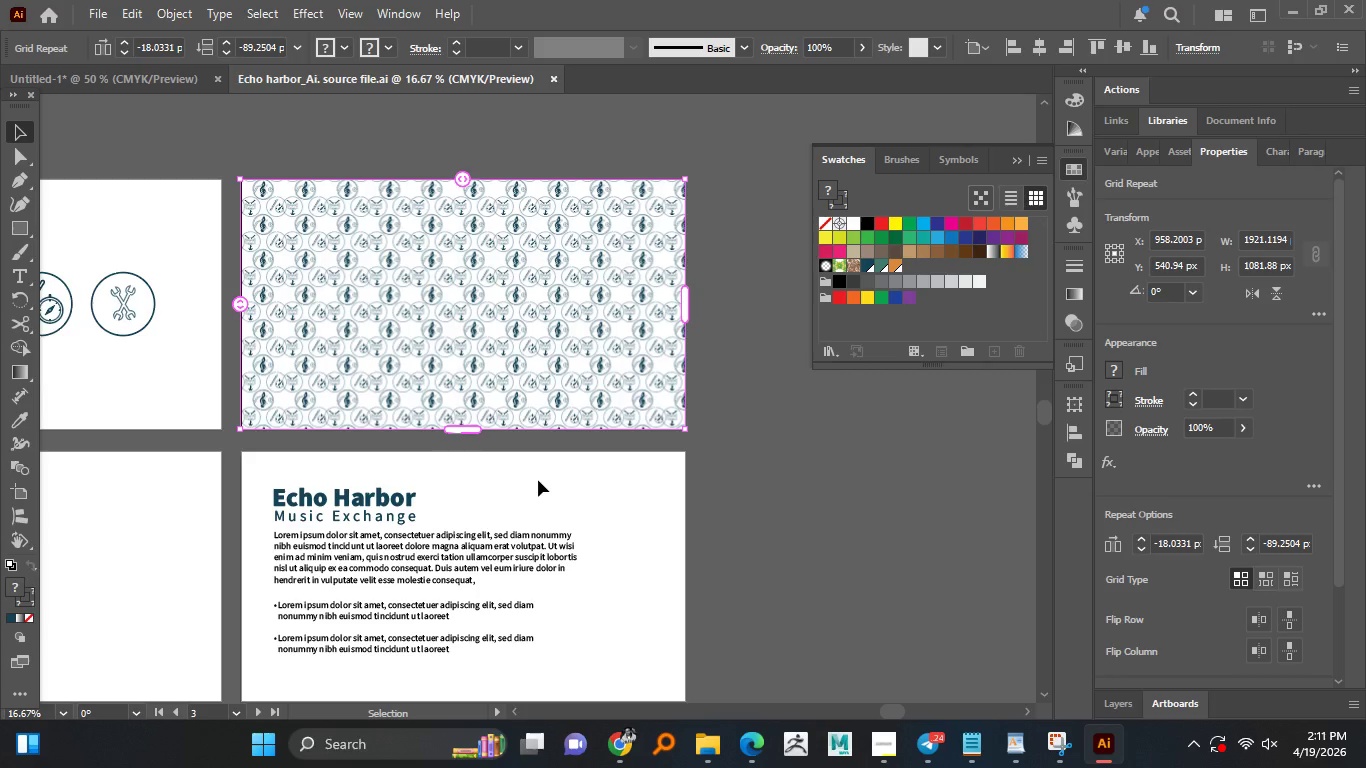 
hold_key(key=AltLeft, duration=1.53)
scroll: coordinate [616, 534], scroll_direction: down, amount: 1.0
 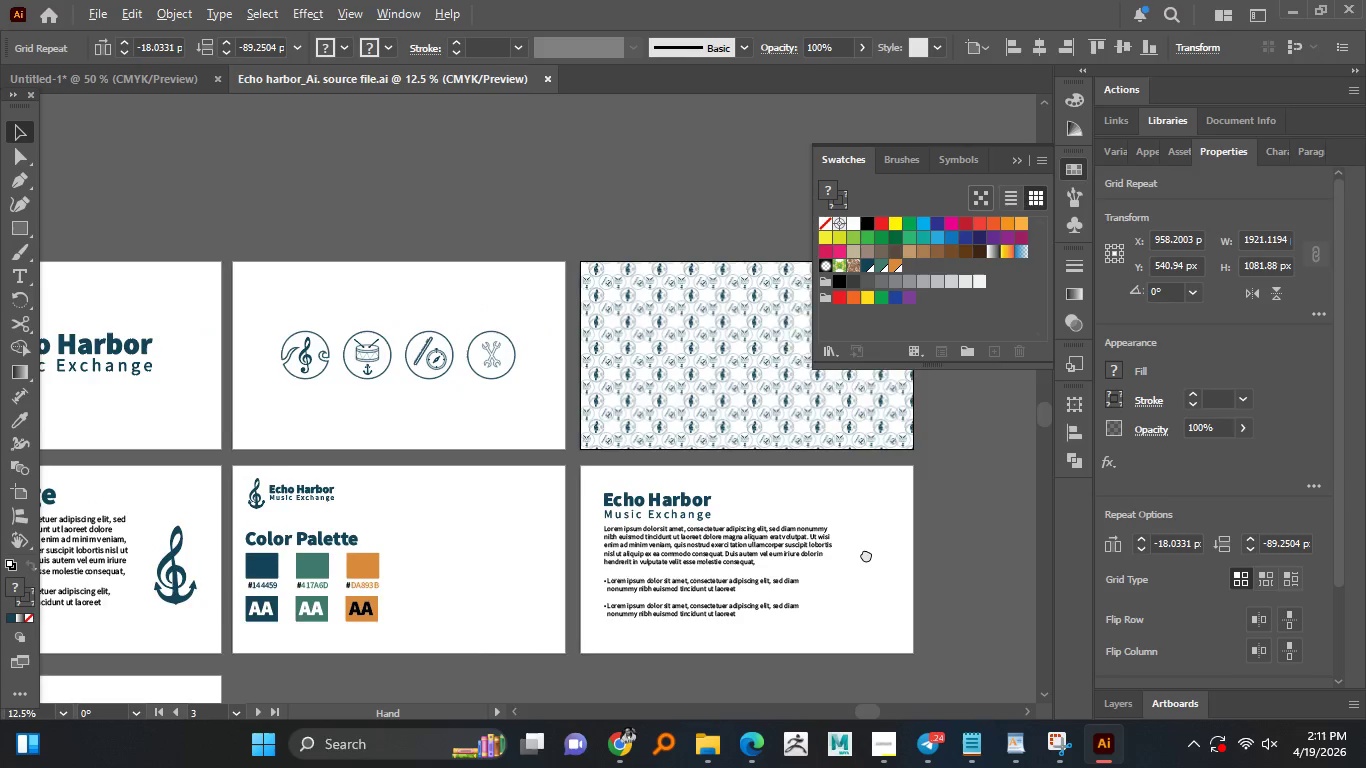 
hold_key(key=AltLeft, duration=1.5)
scroll: coordinate [839, 550], scroll_direction: down, amount: 1.0
 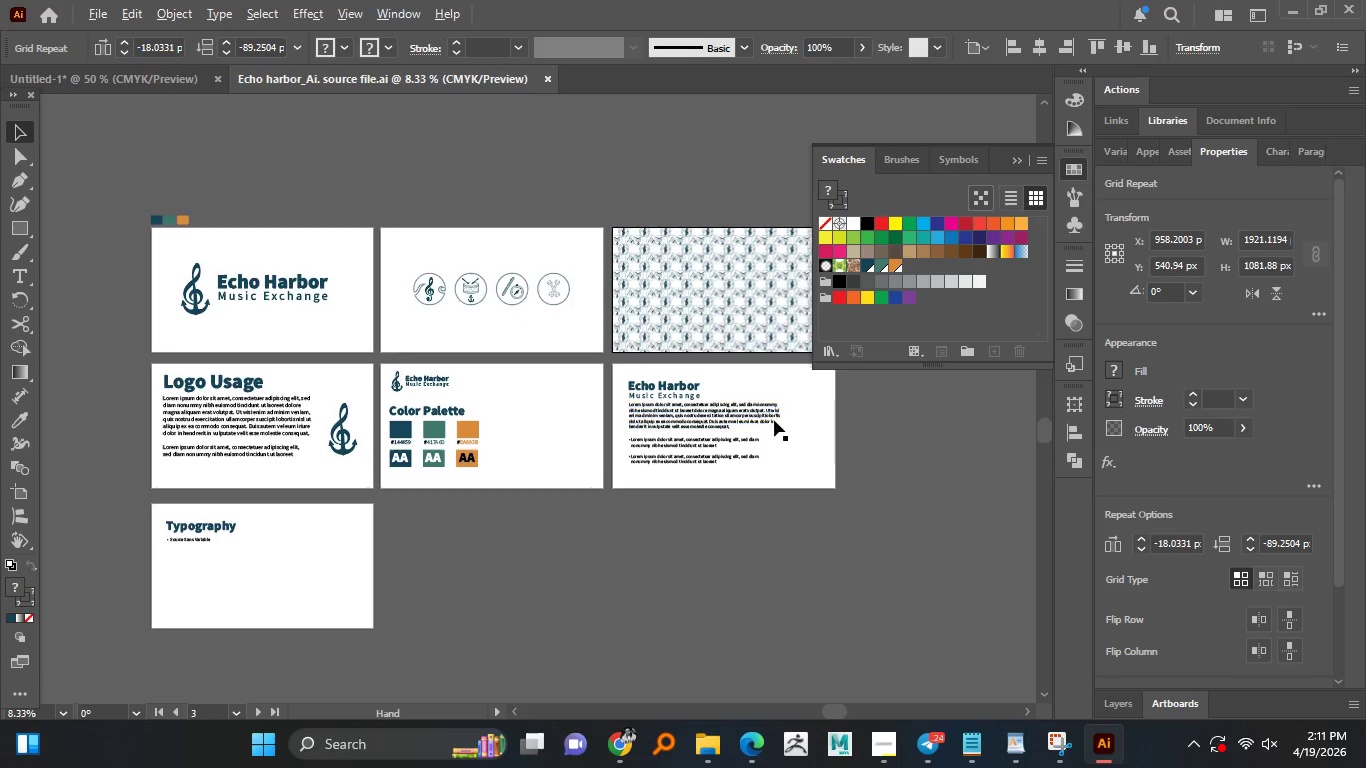 
hold_key(key=AltLeft, duration=1.5)
scroll: coordinate [774, 420], scroll_direction: up, amount: 1.0
 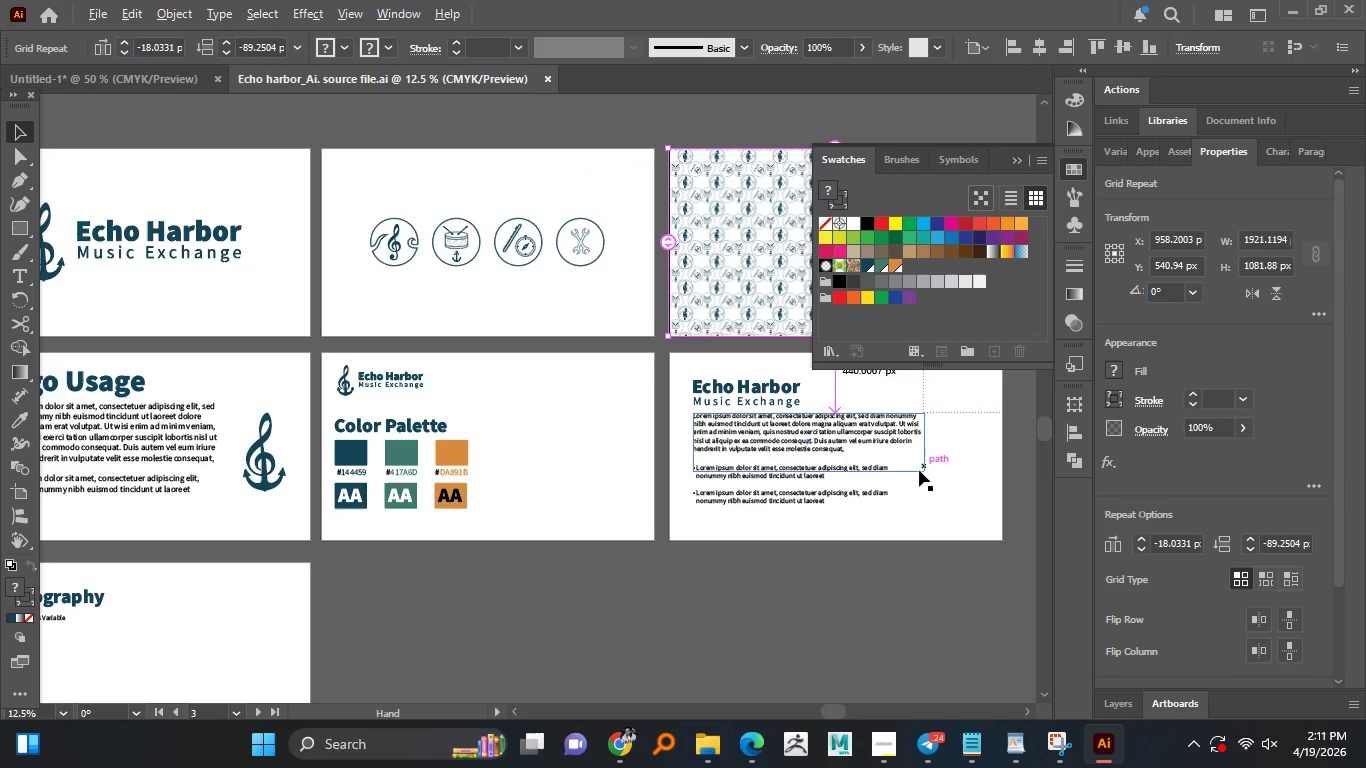 
hold_key(key=AltLeft, duration=1.5)
scroll: coordinate [636, 408], scroll_direction: down, amount: 1.0
 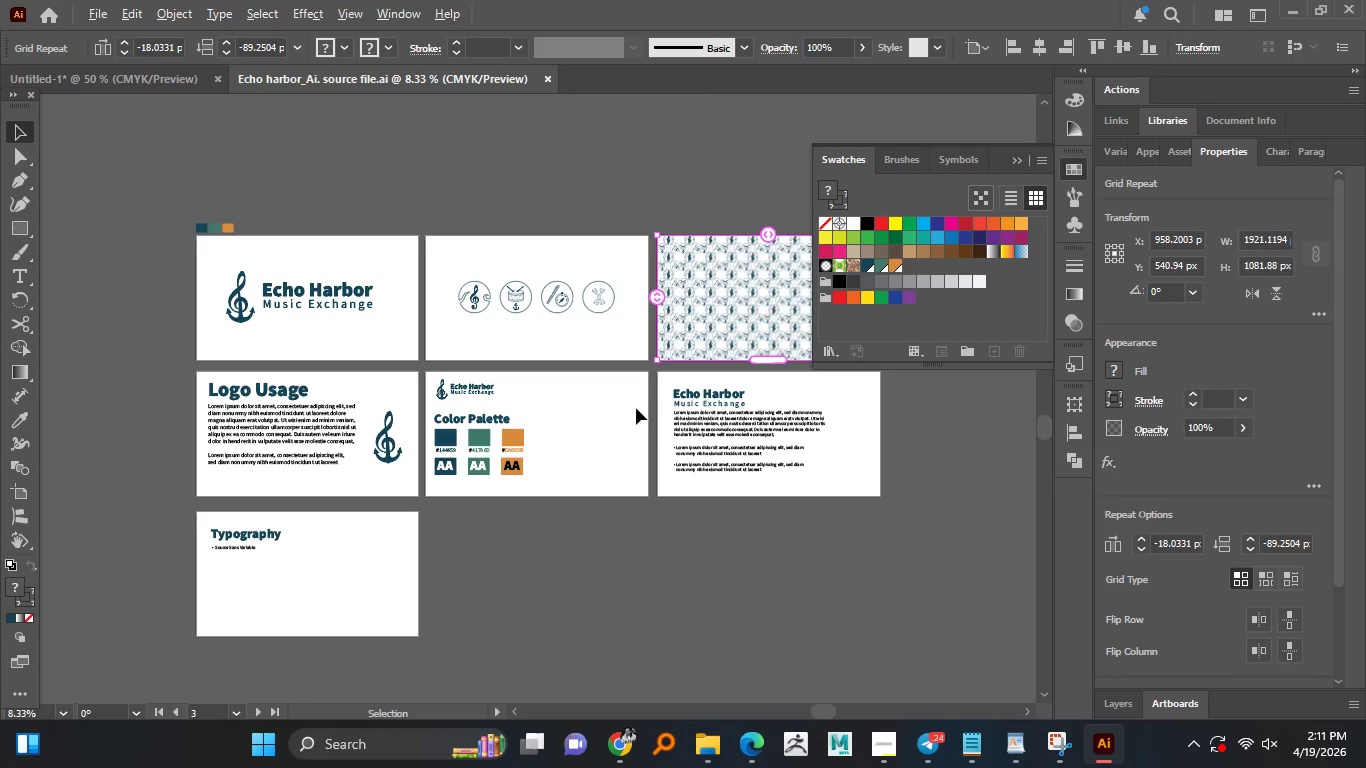 
key(Alt+AltLeft)
 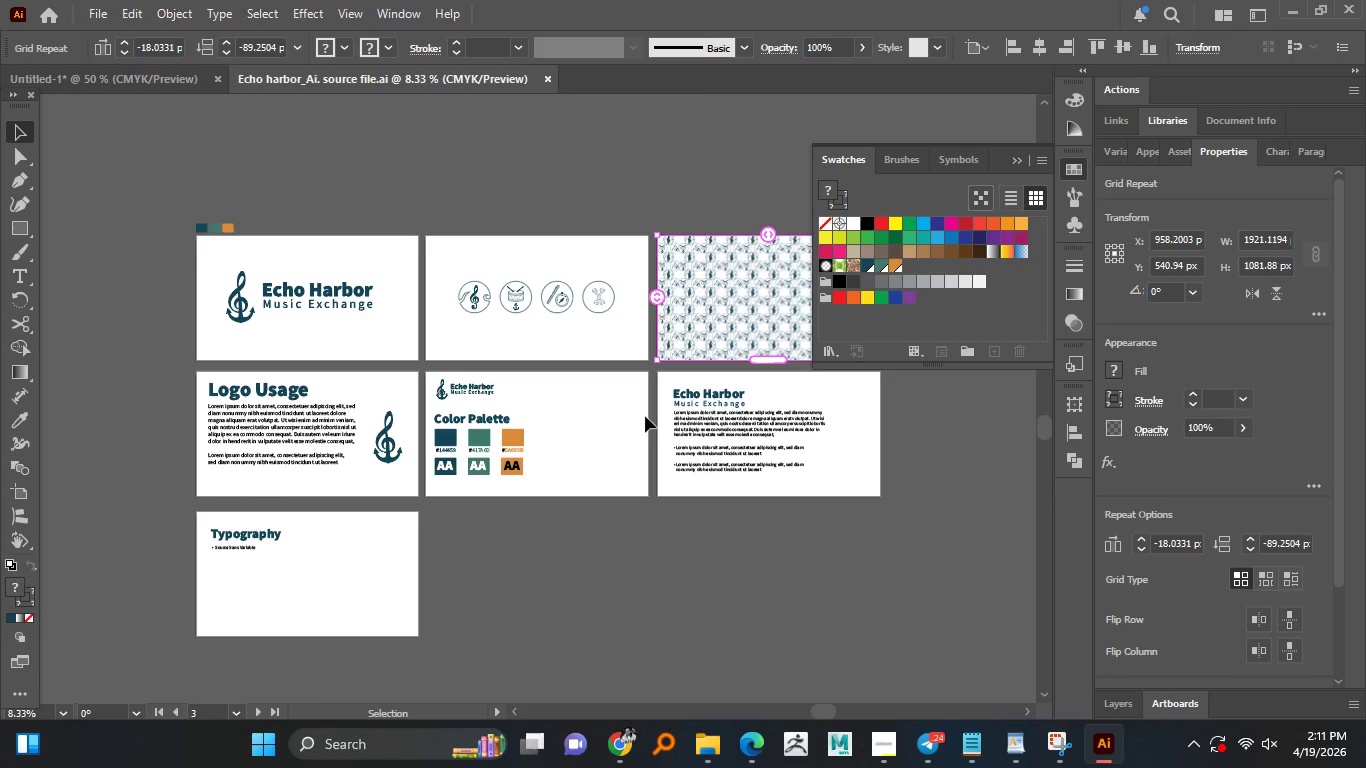 
wait(25.12)
 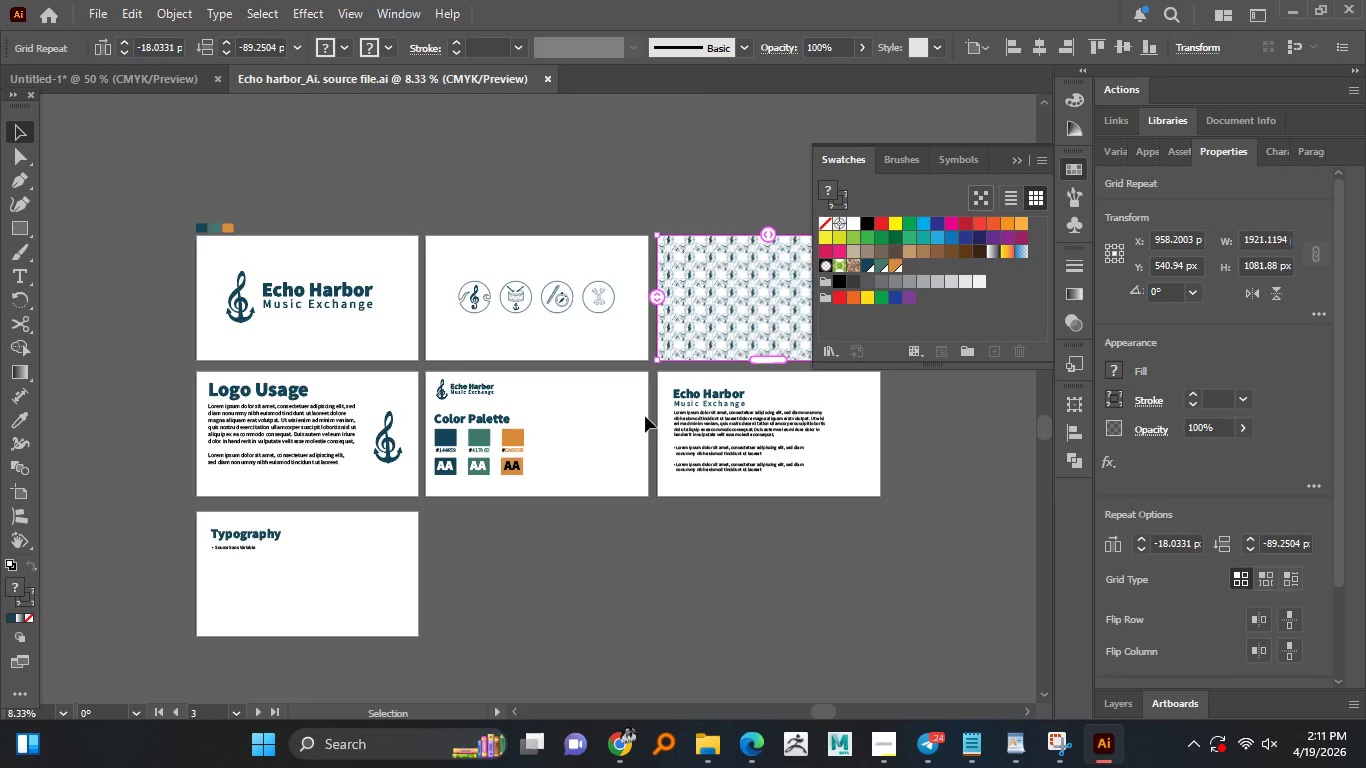 
left_click([898, 758])